 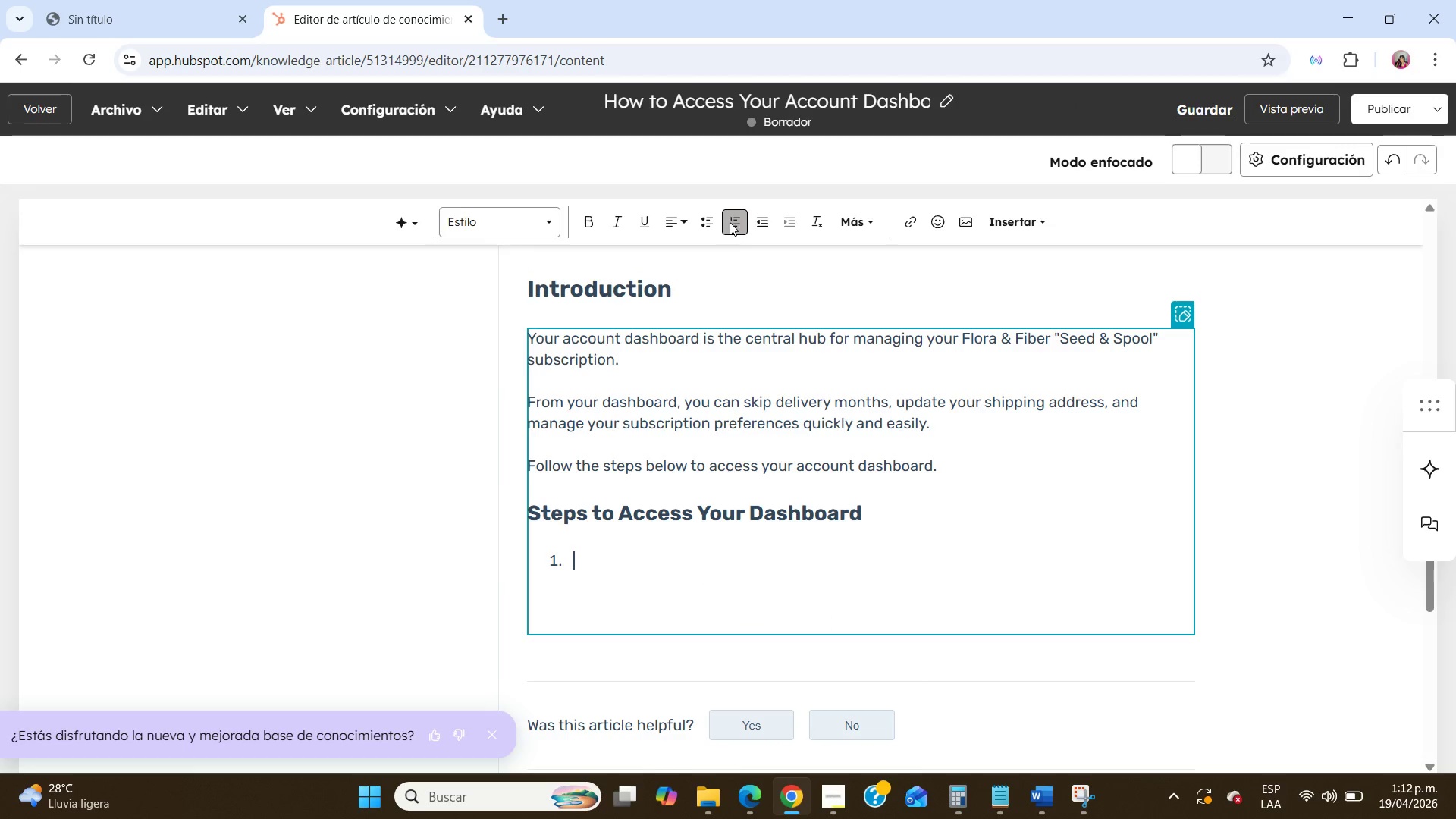 
type(Go to the Flora ^ Fiber login page.)
 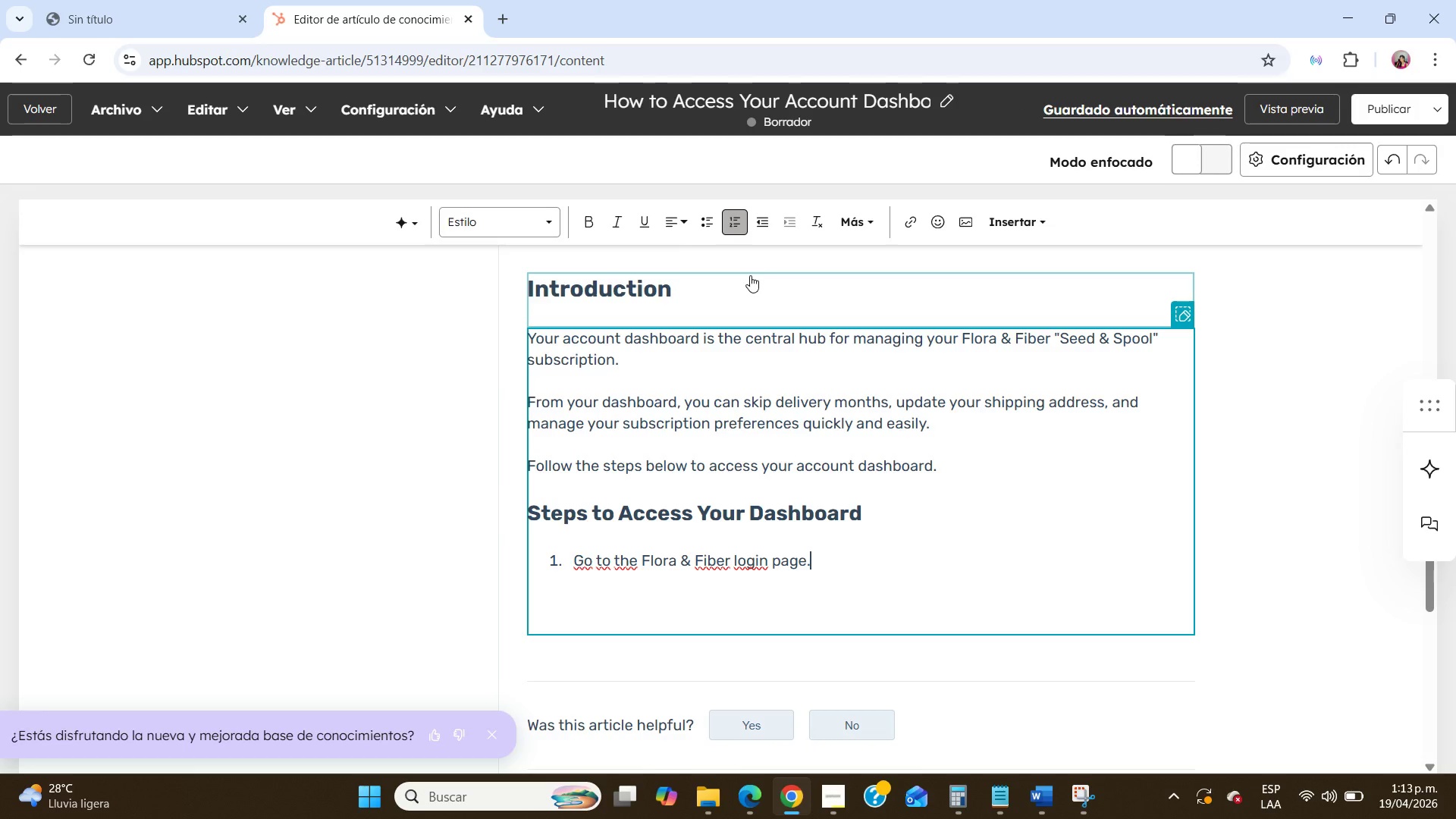 
key(Enter)
 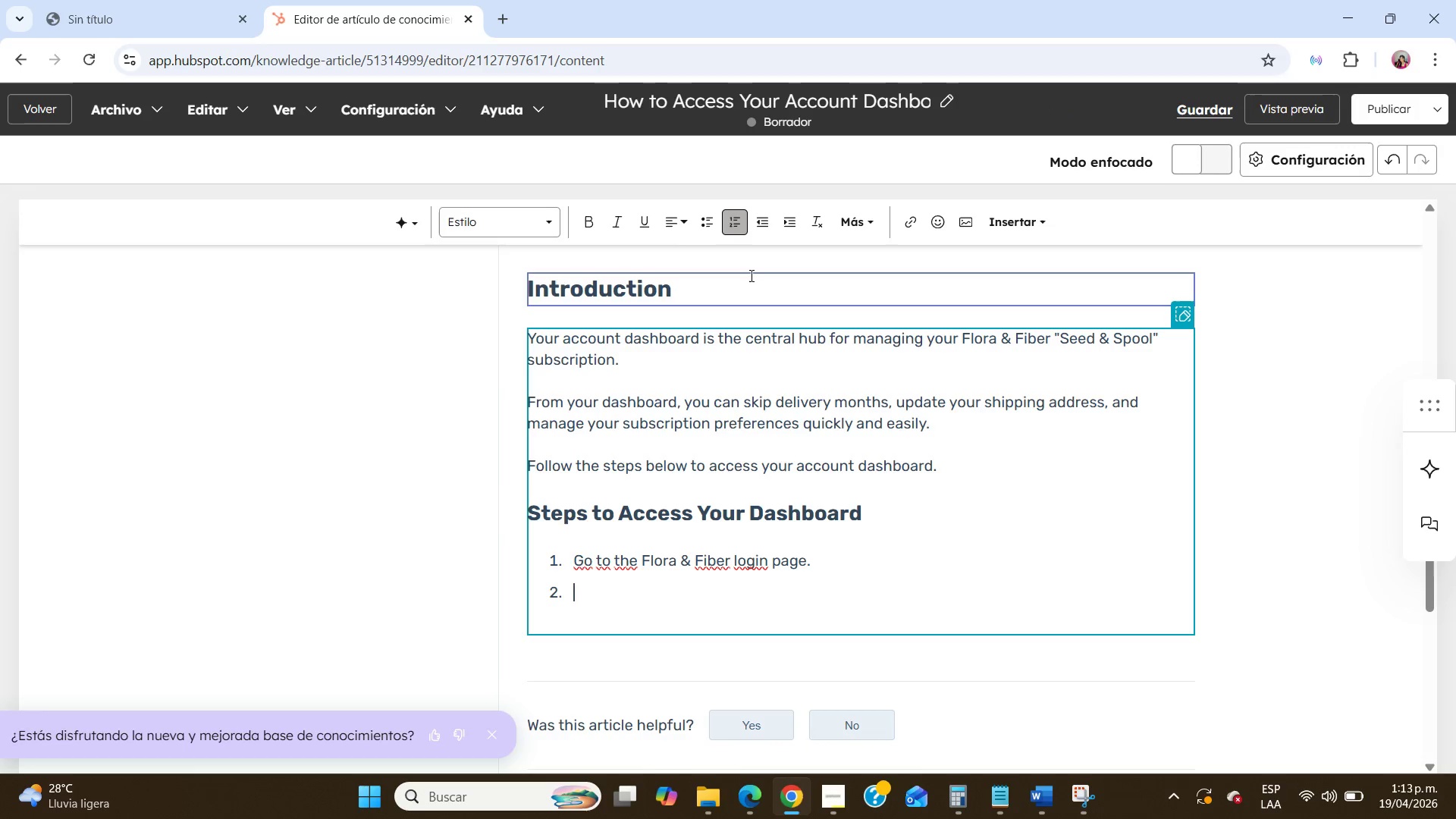 
type(Enter your registered email address and password.)
 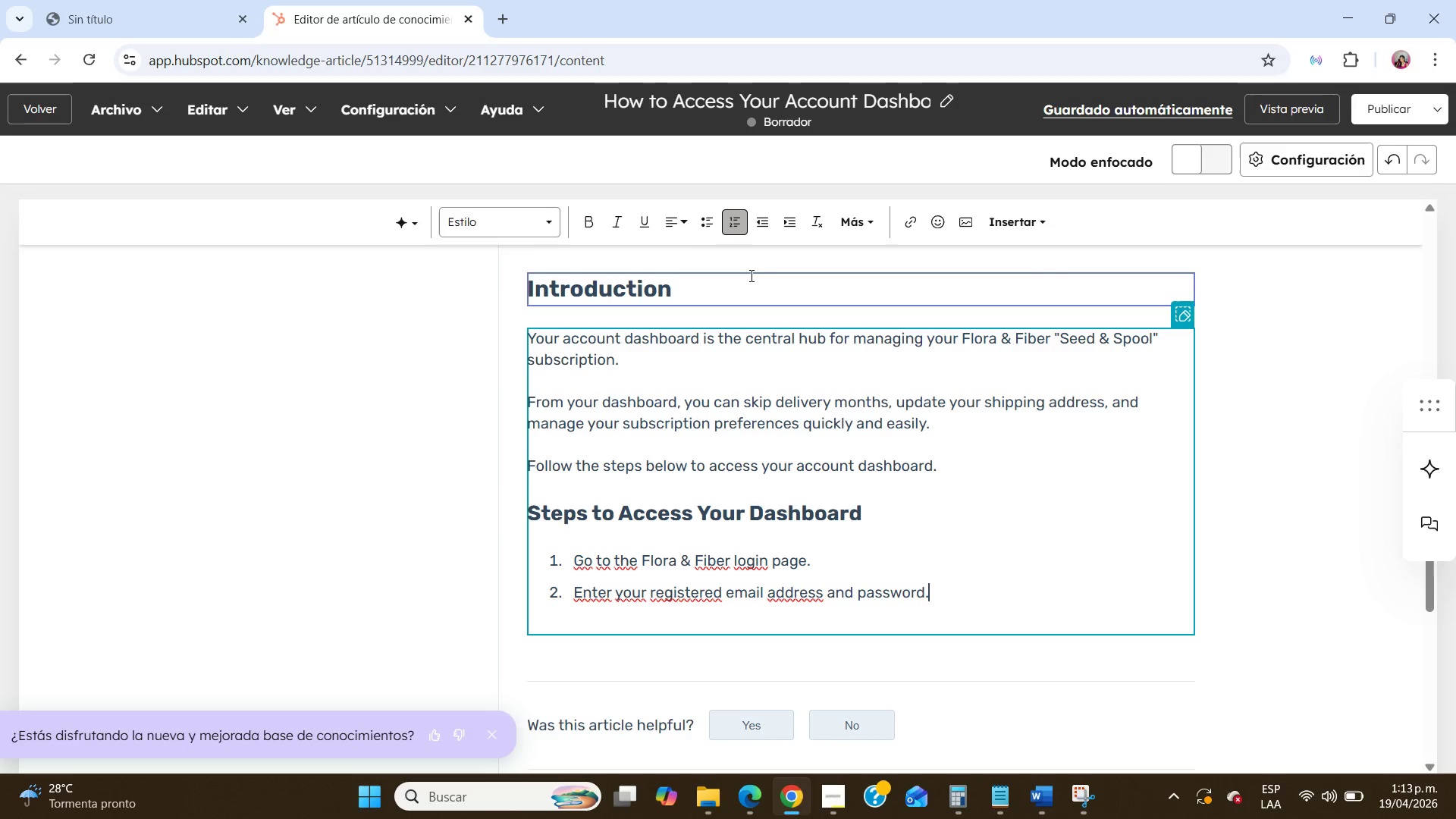 
key(Enter)
 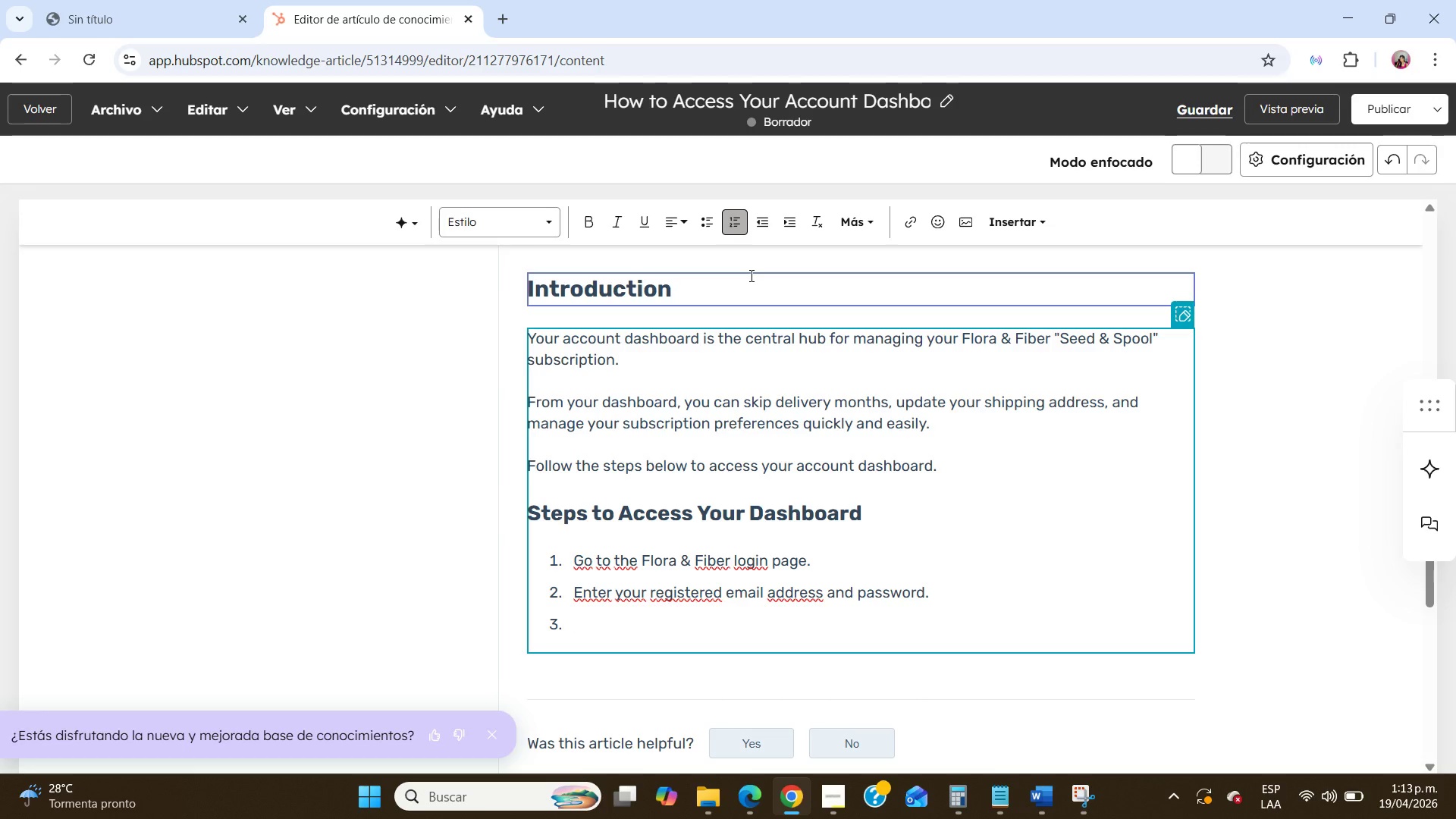 
type(Clc)
key(Backspace)
type(ick the @Log In@ button.)
 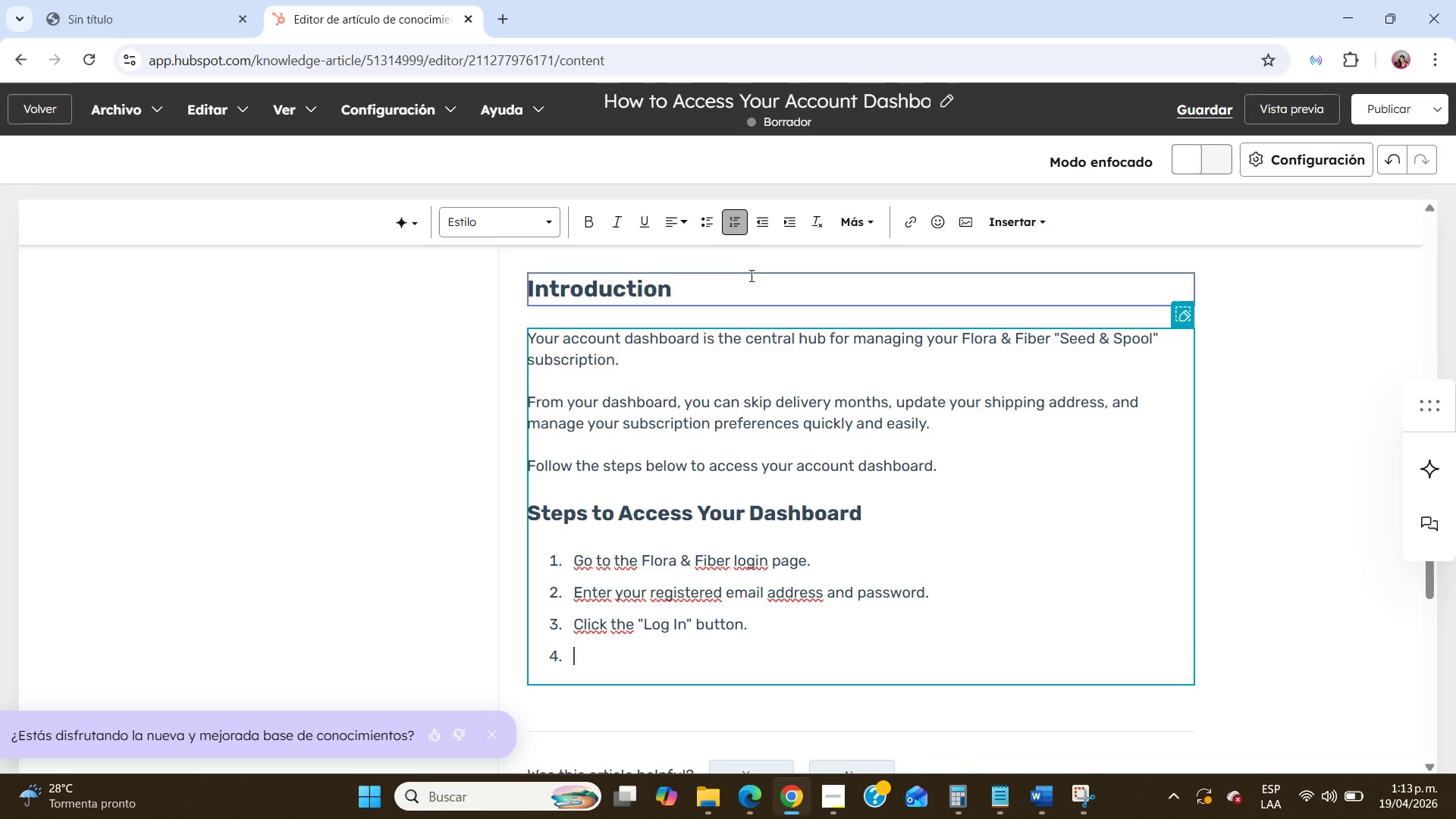 
 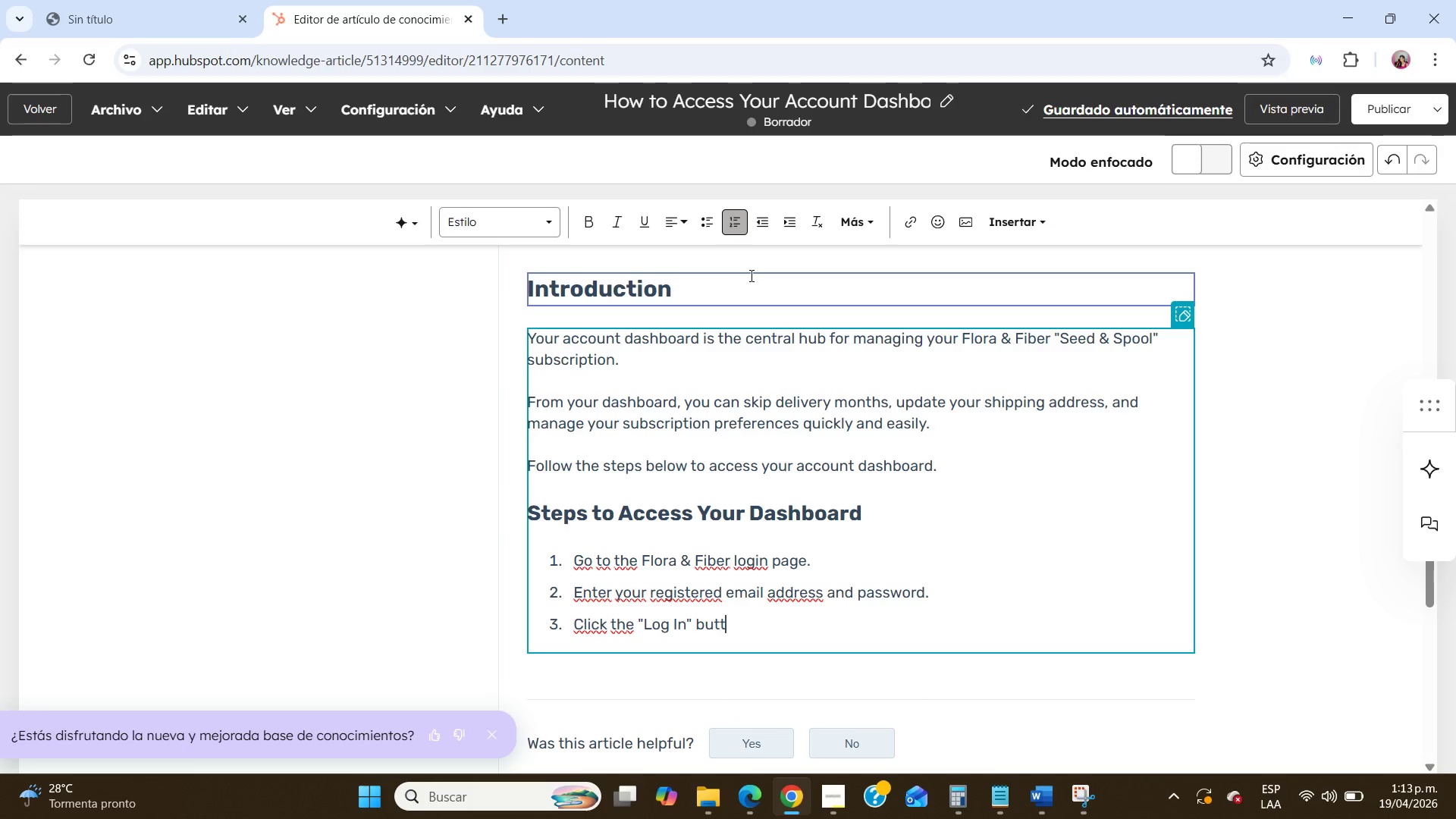 
key(Enter)
 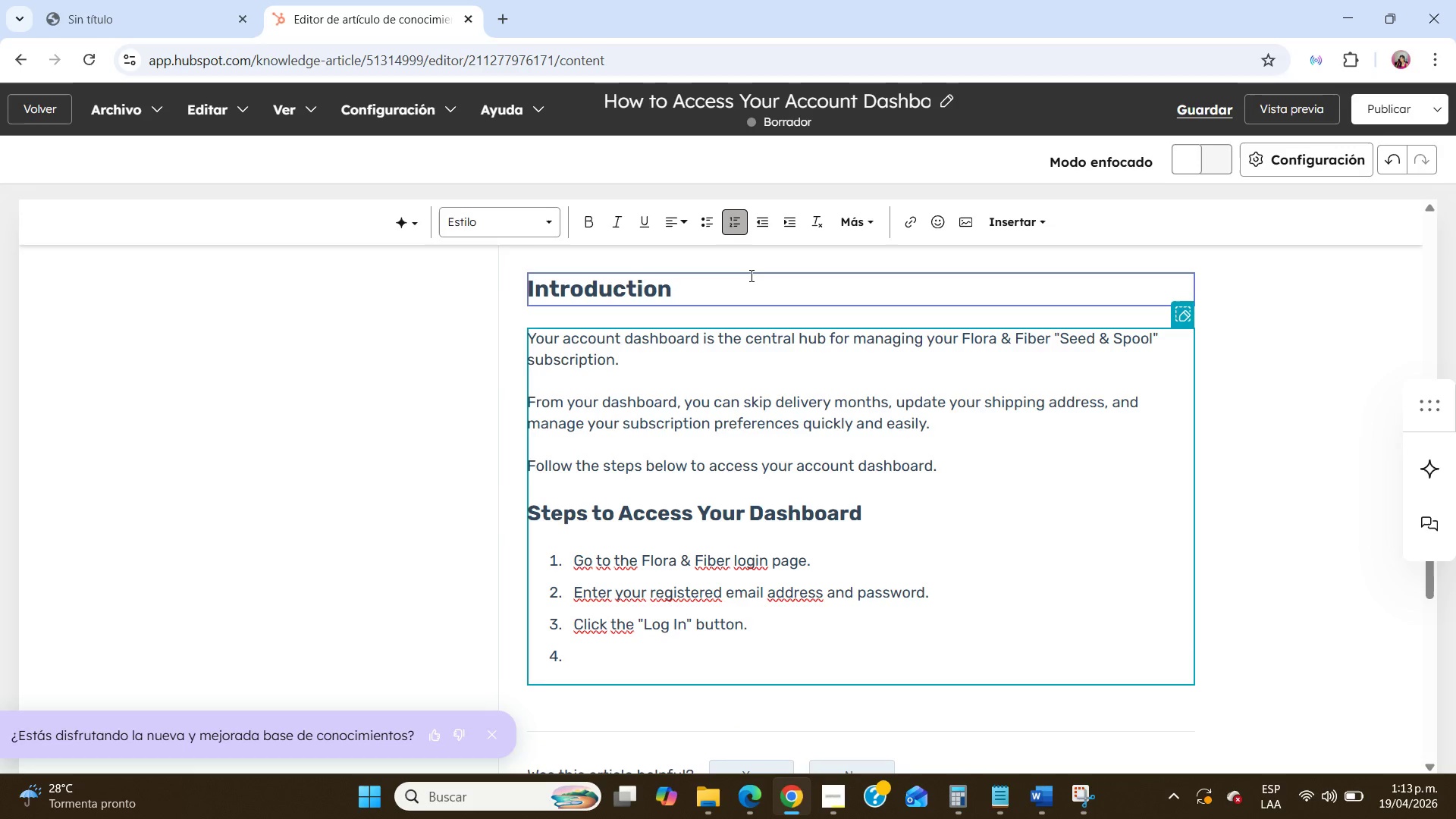 
type(Once logged in, you will be automatically directed o)
key(Backspace)
type(to your account dashboard )
key(Backspace)
type(.)
 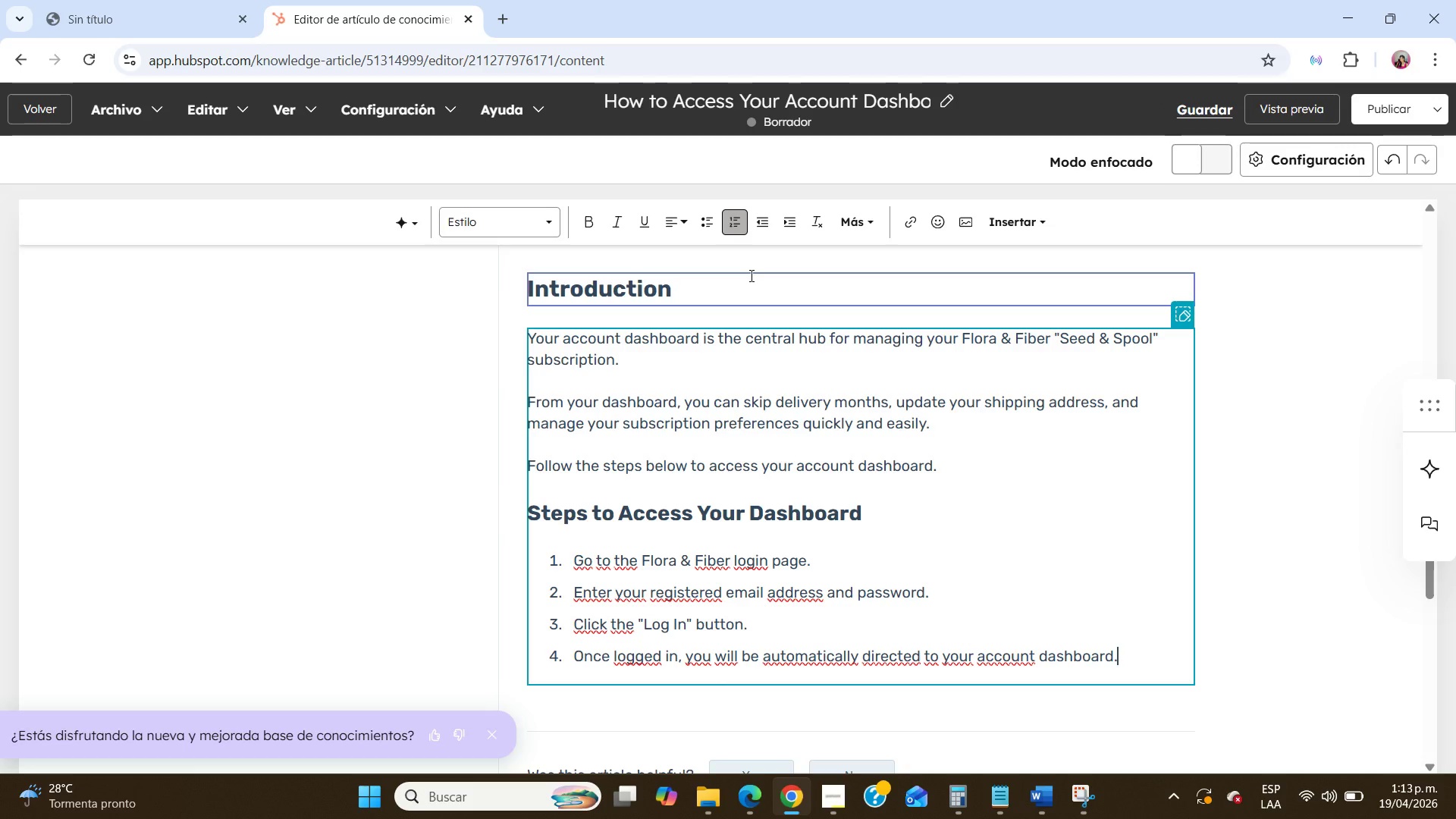 
key(Enter)
 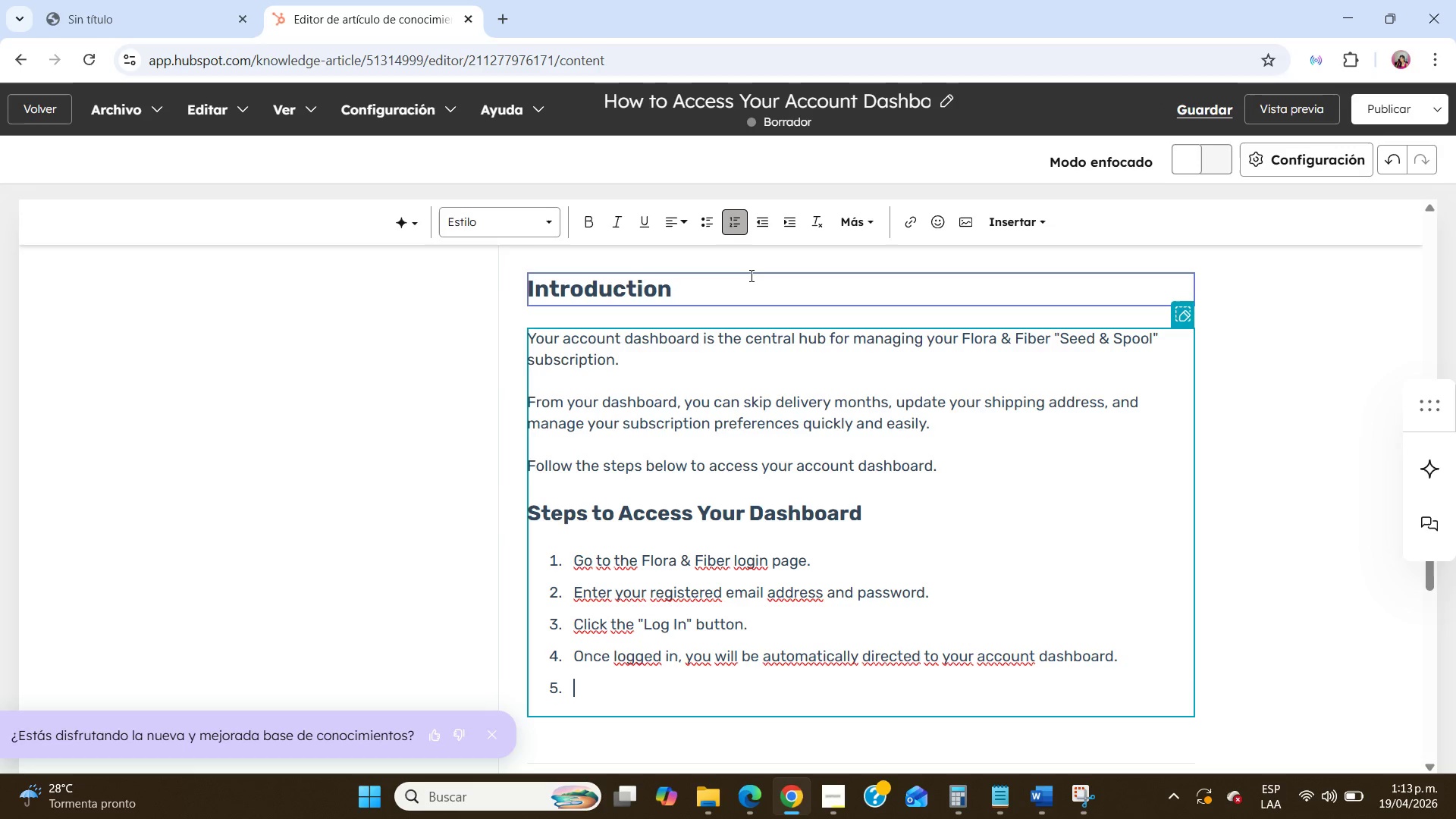 
type(From the dashboard, you can manage your subscription, skip aut)
key(Backspace)
key(Backspace)
key(Backspace)
type(upcoming deliveries, and updt)
key(Backspace)
type(ate )
 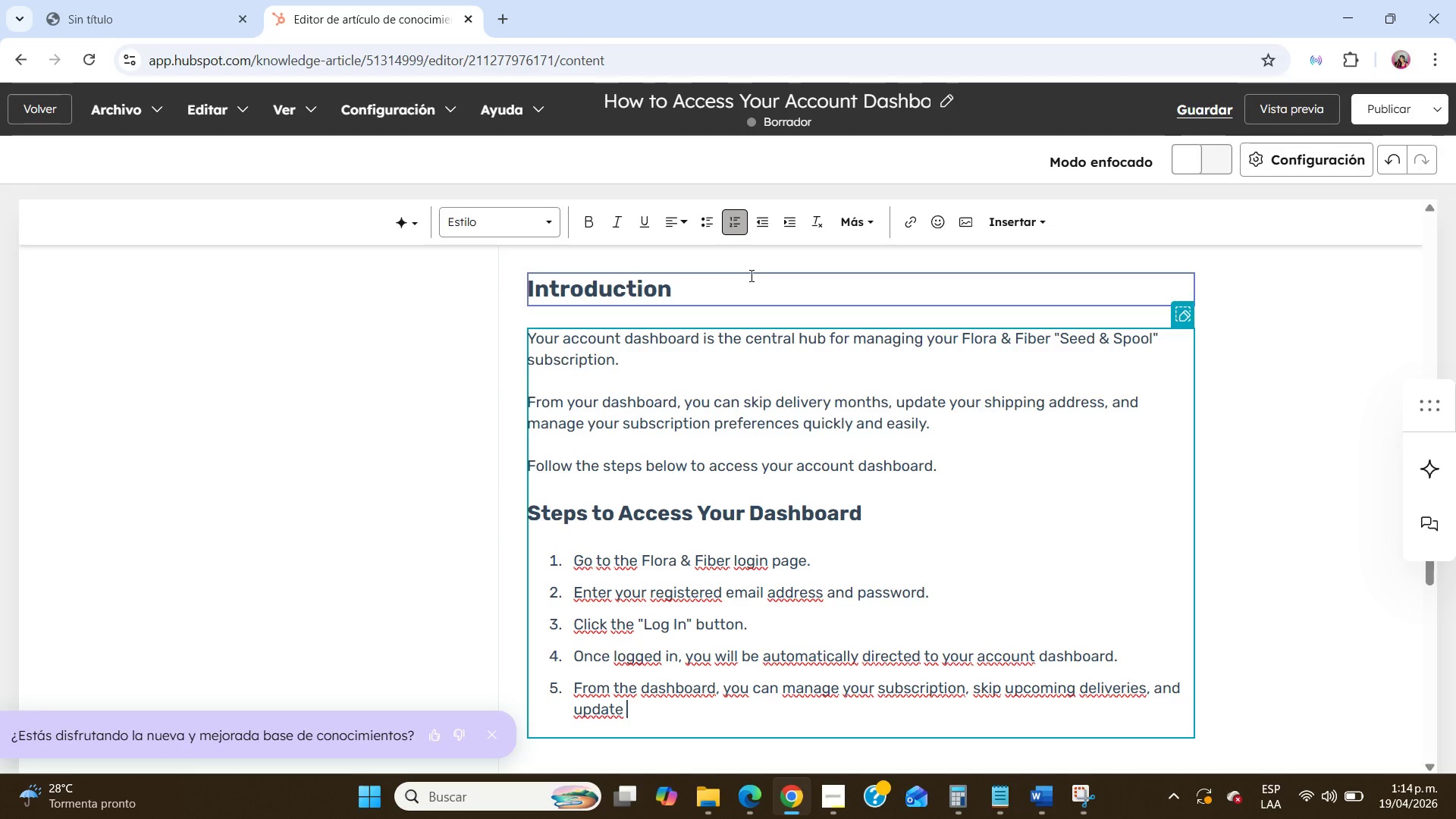 
type(your shipping information.)
 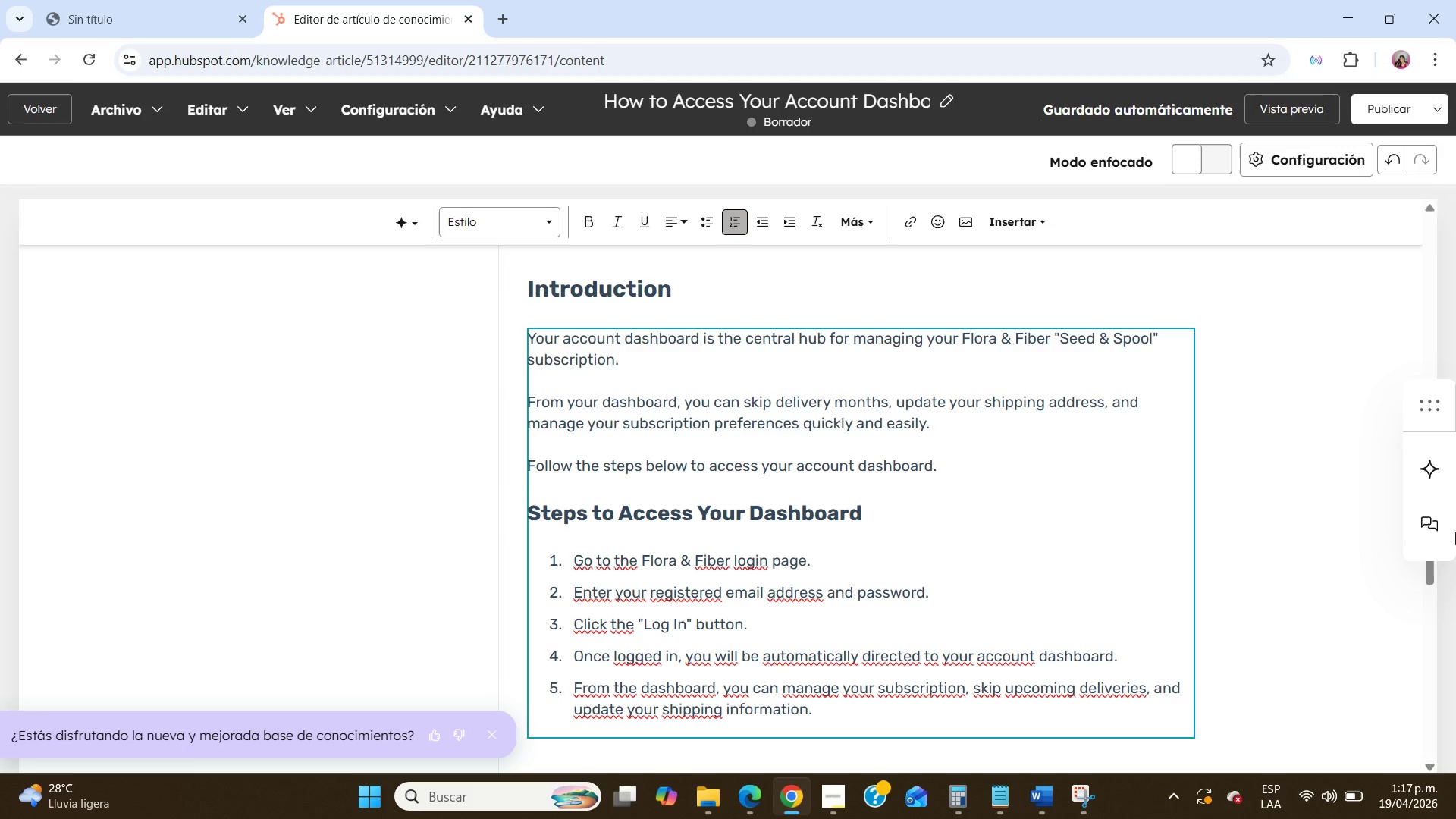 
wait(197.62)
 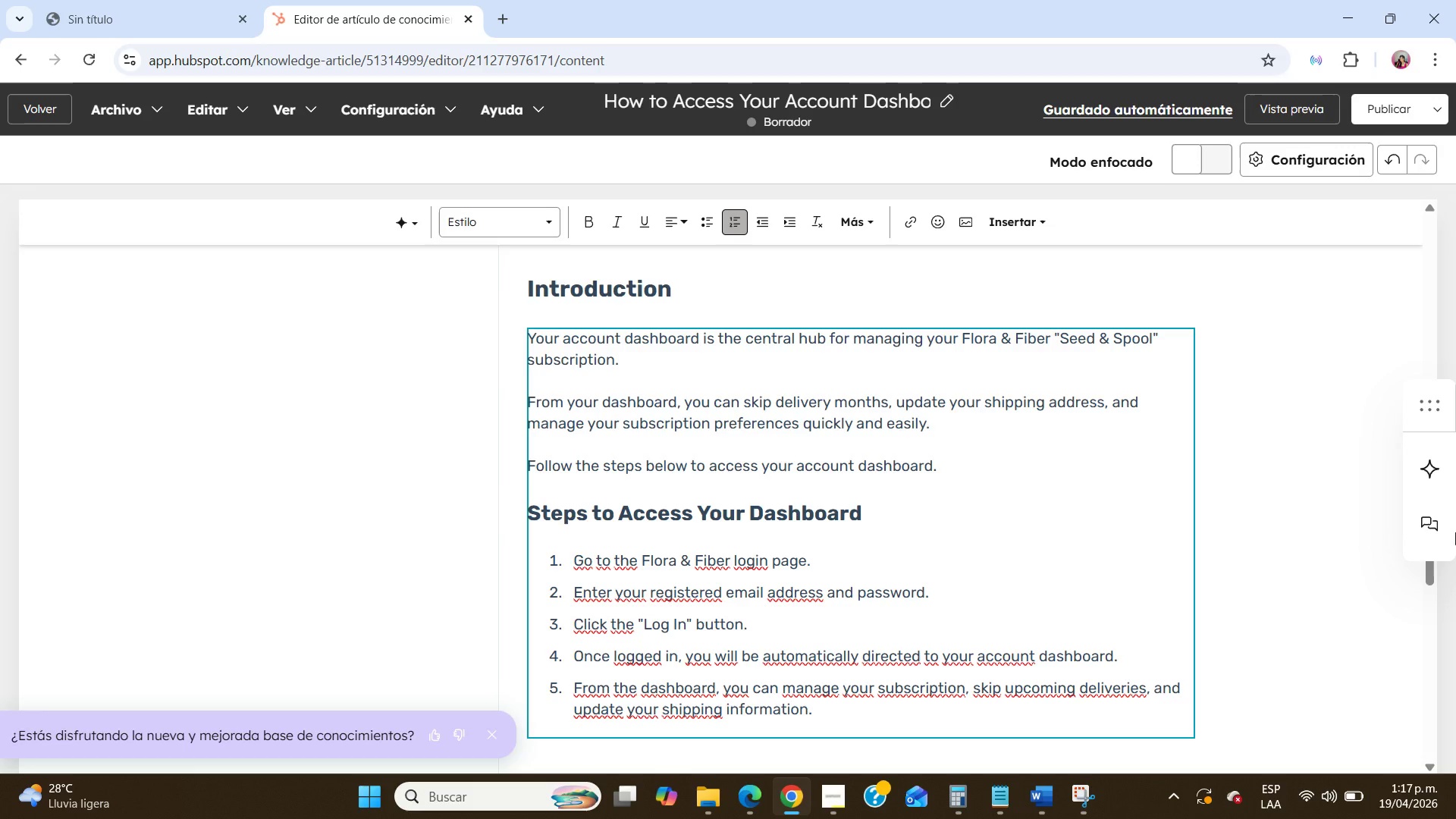 
left_click([822, 793])